 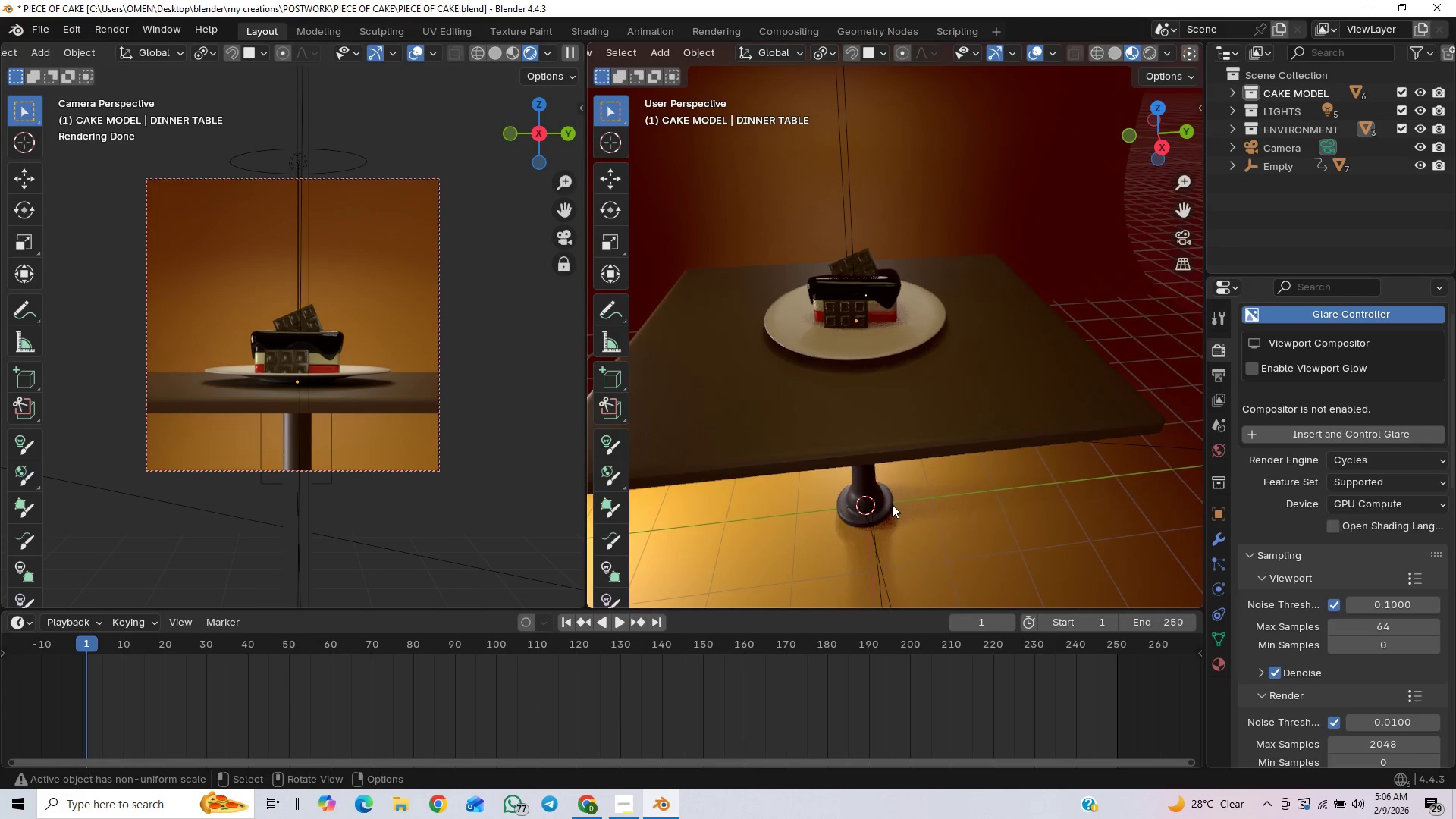 
scroll: coordinate [928, 391], scroll_direction: down, amount: 4.0
 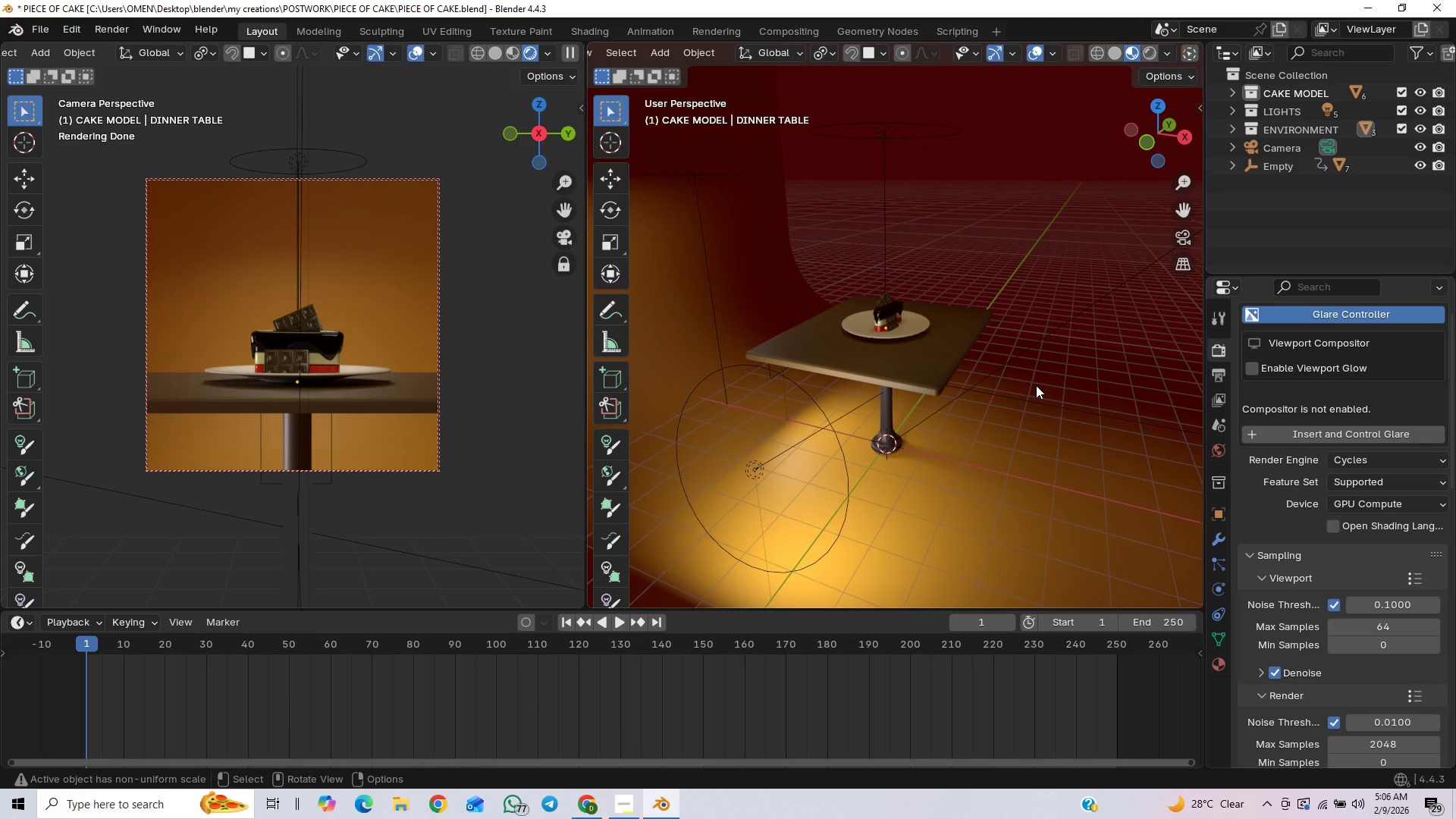 
scroll: coordinate [1036, 384], scroll_direction: up, amount: 2.0
 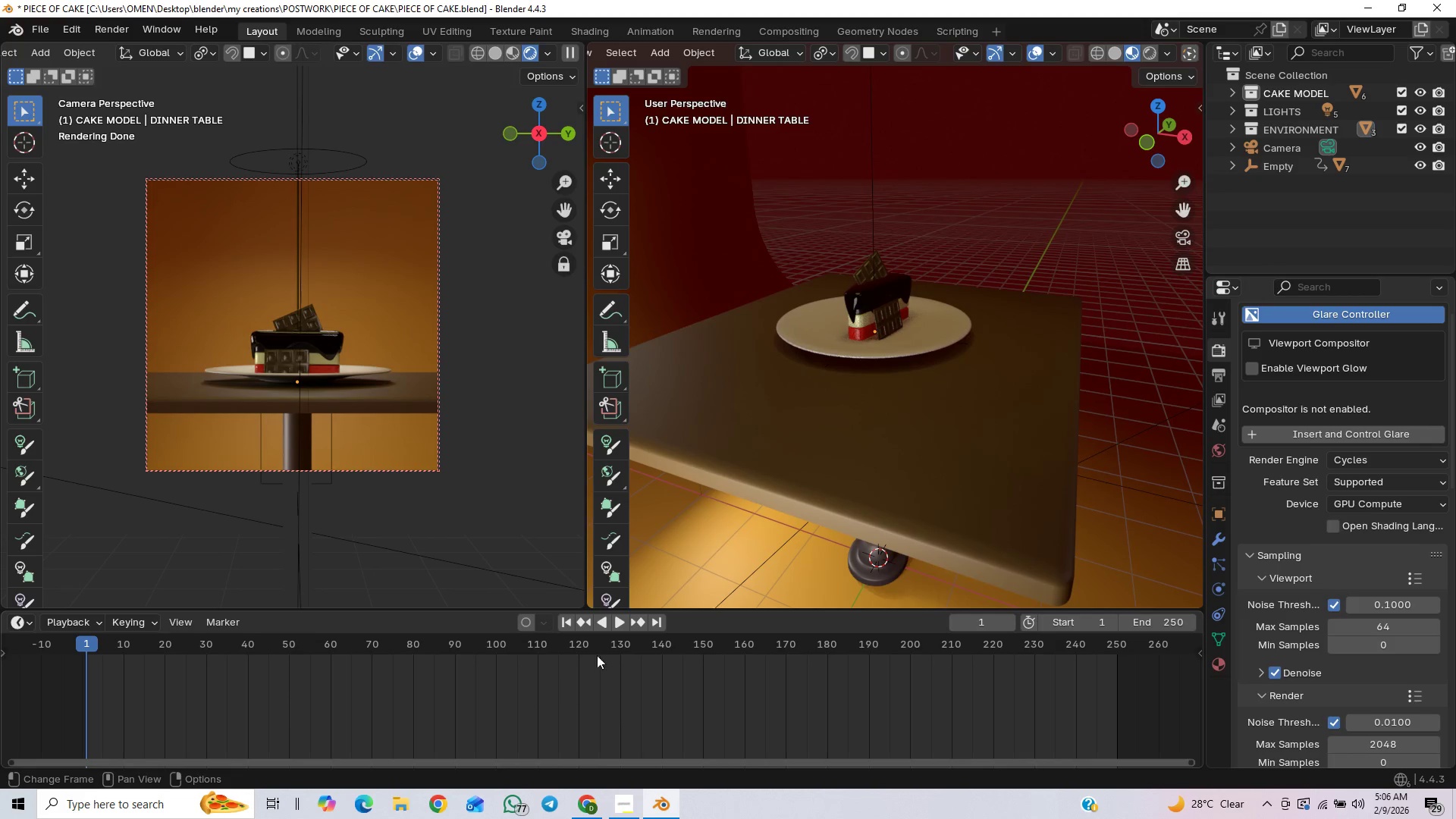 
left_click([617, 622])
 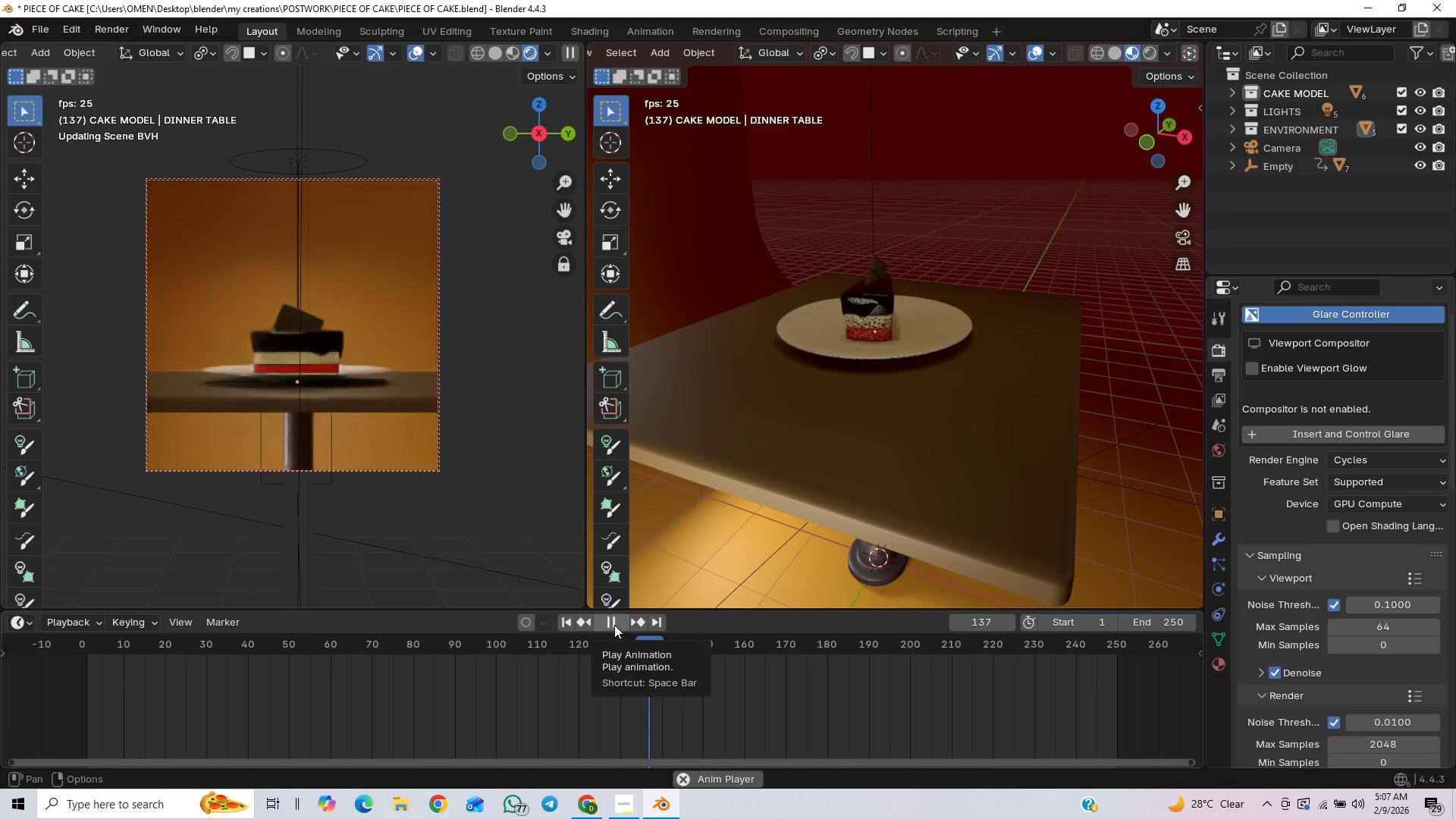 
wait(21.61)
 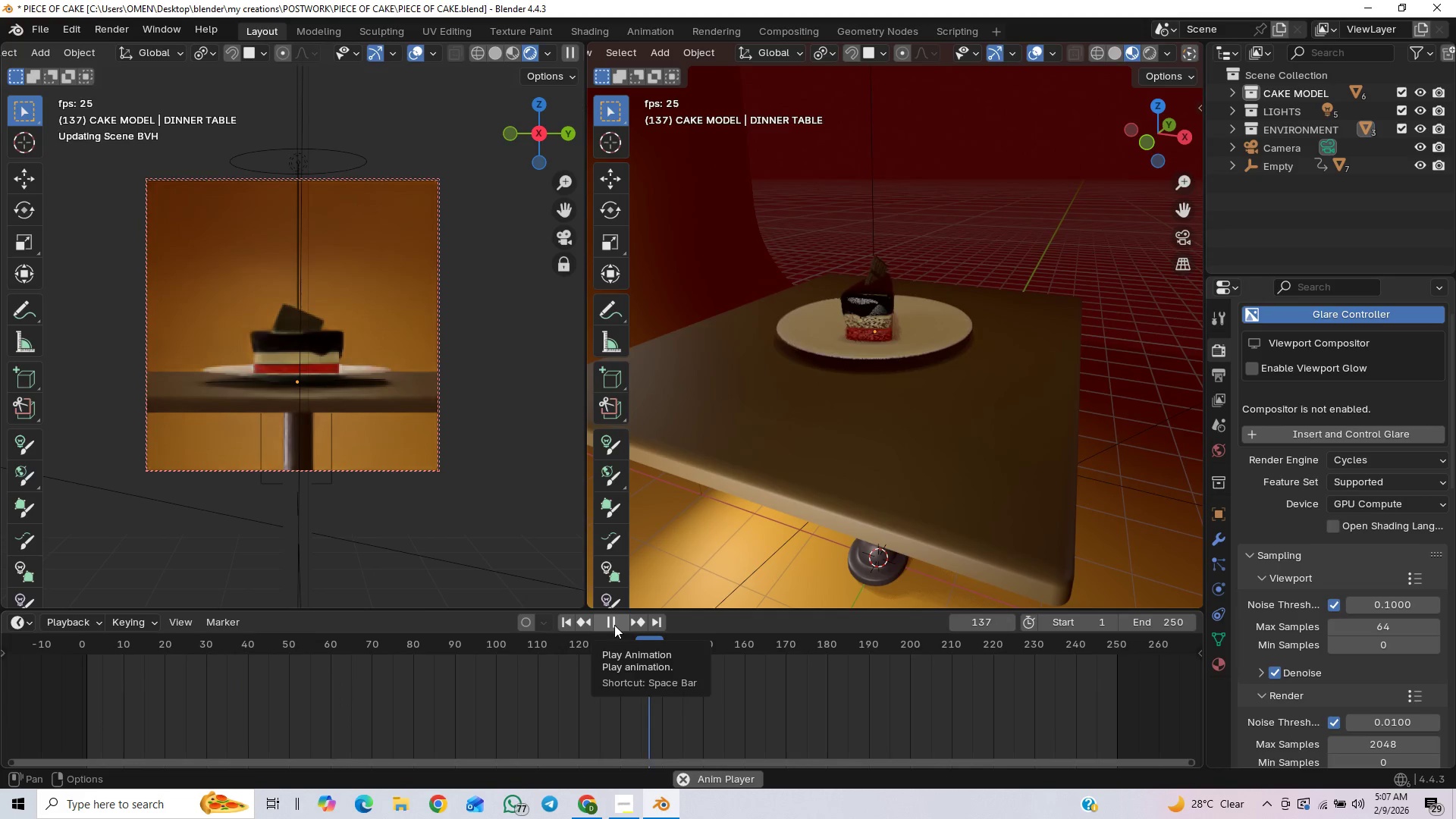 
left_click([614, 625])
 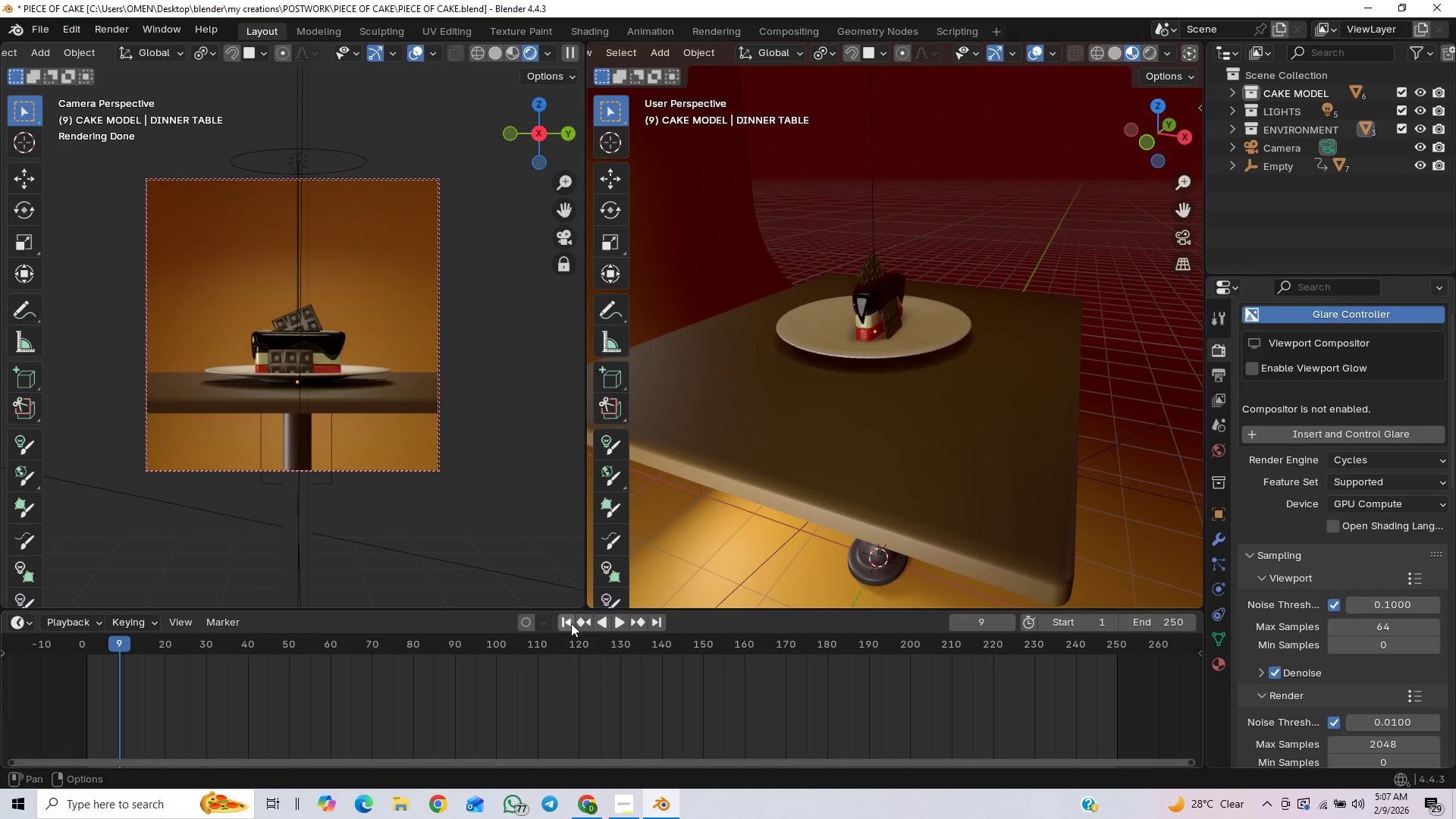 
left_click([565, 623])
 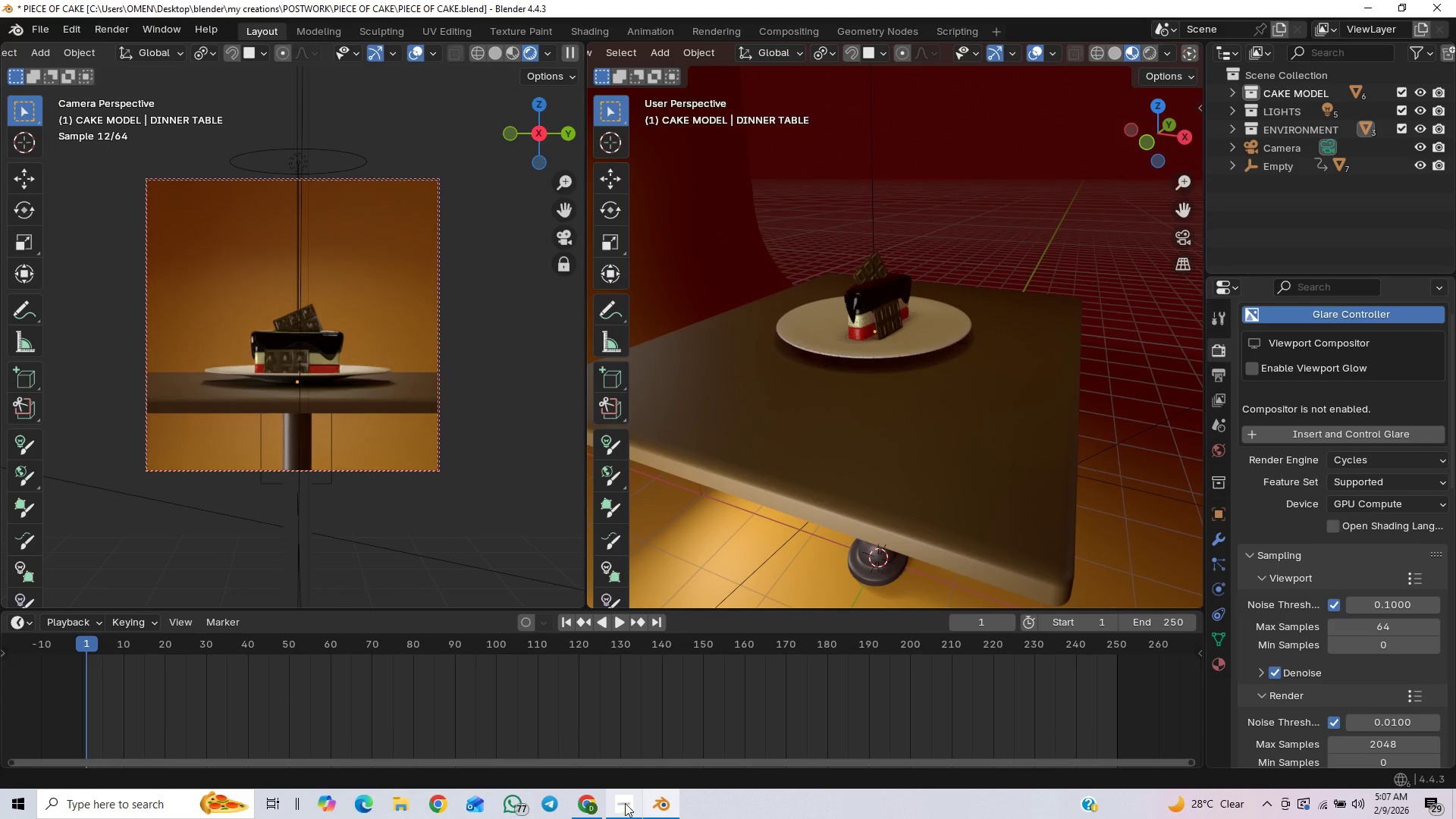 
left_click([625, 803])